 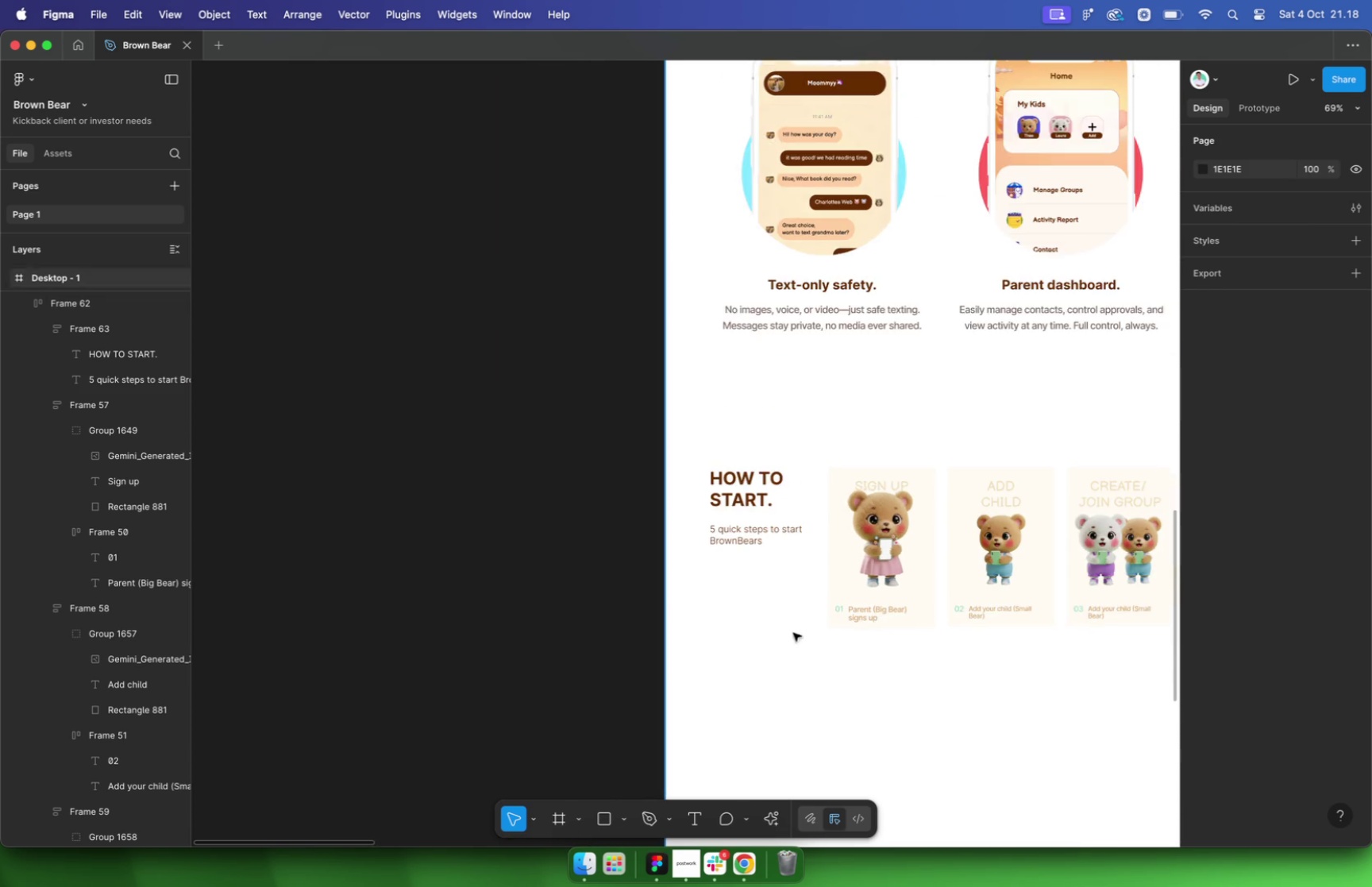 
left_click([784, 522])
 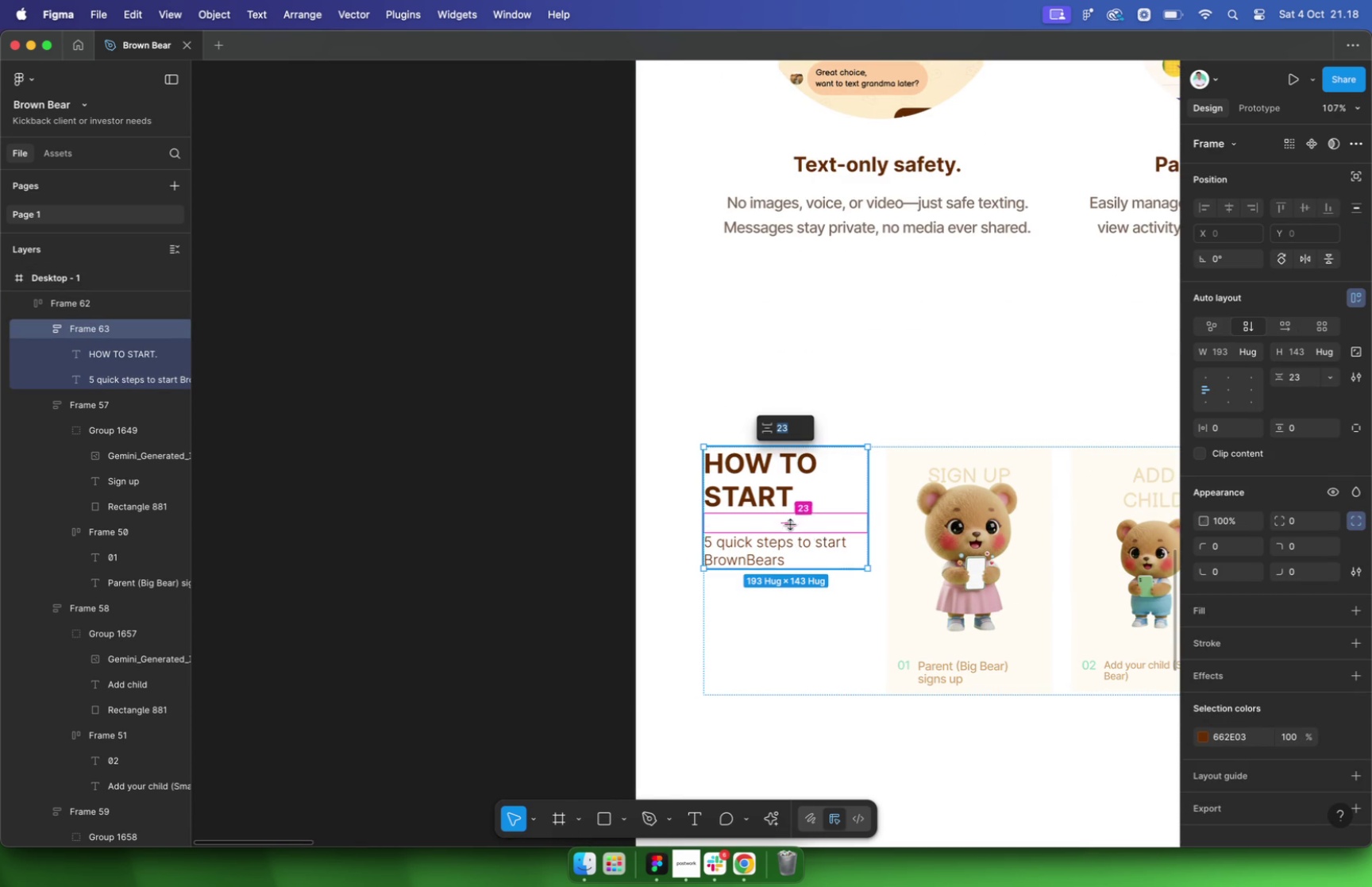 
type(16)
 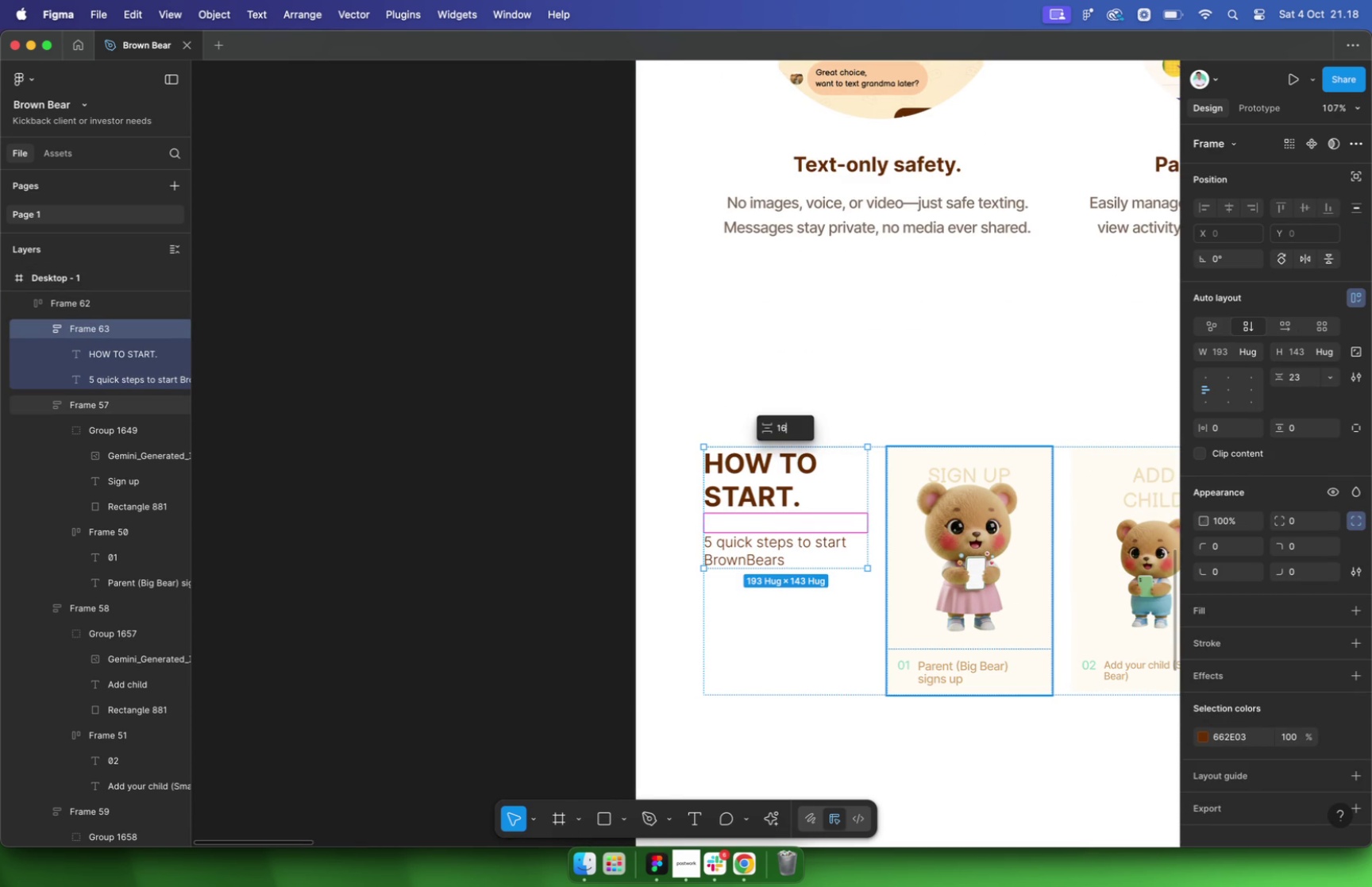 
key(Enter)
 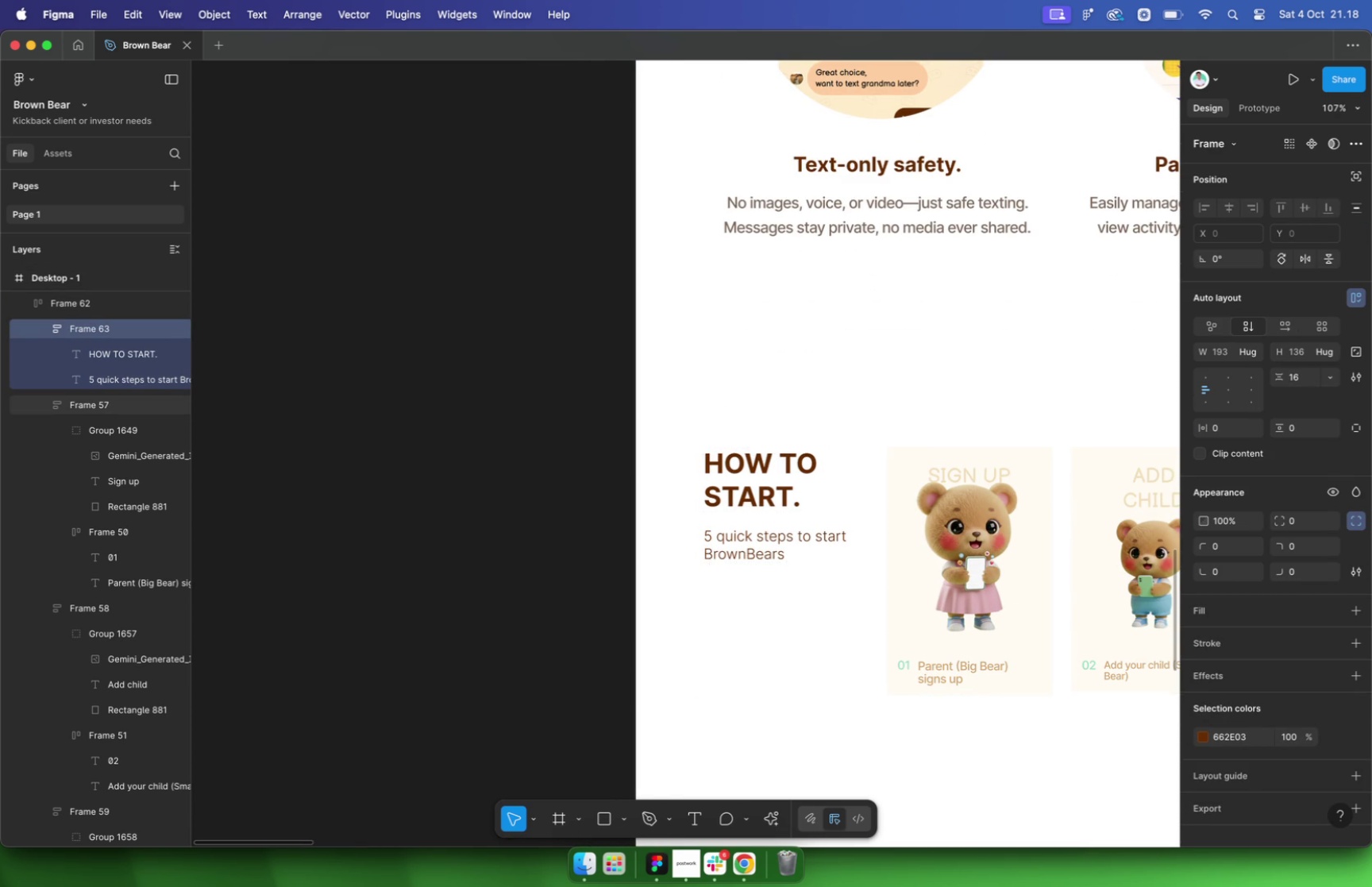 
left_click([823, 379])